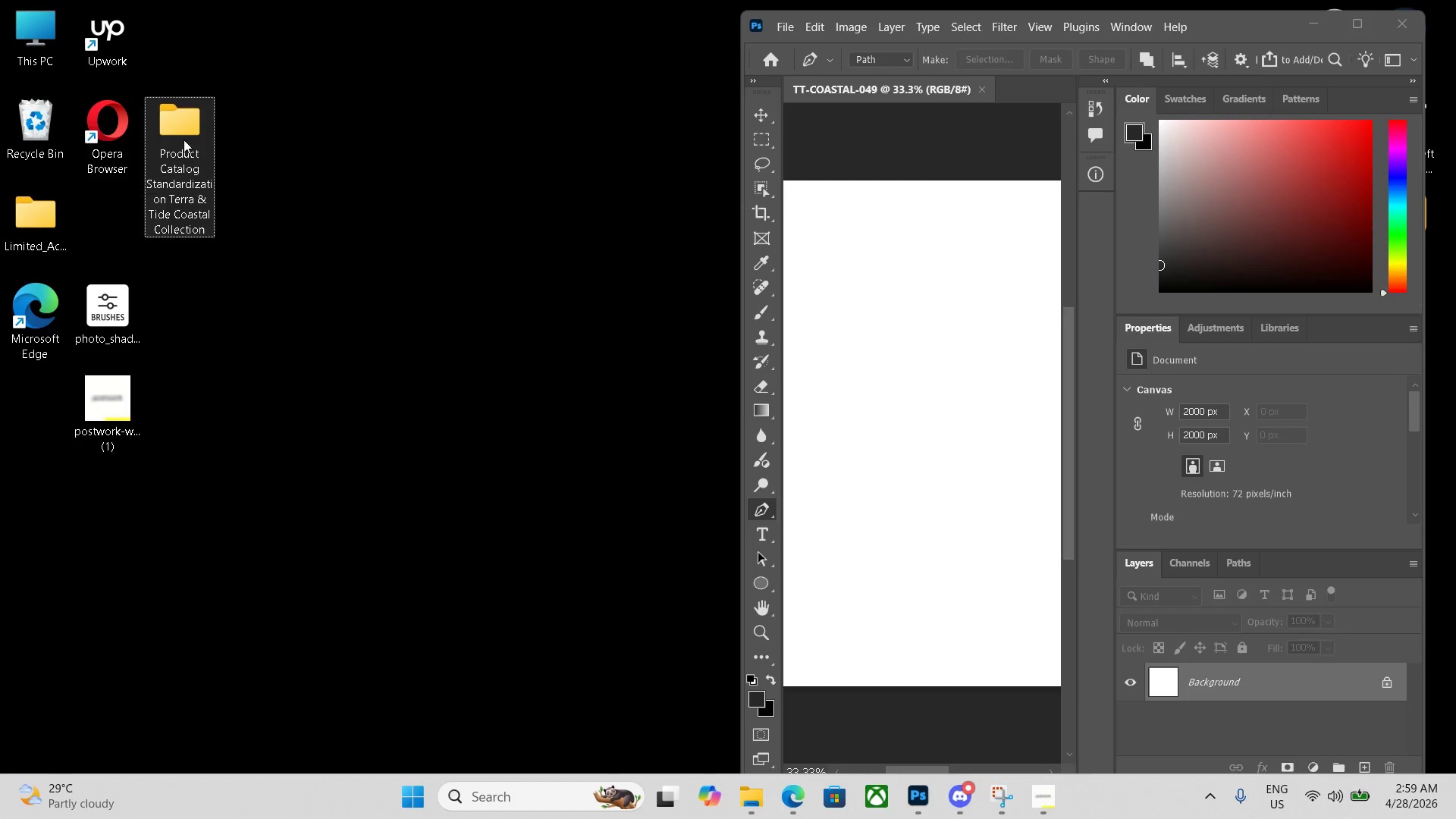 
left_click([184, 140])
 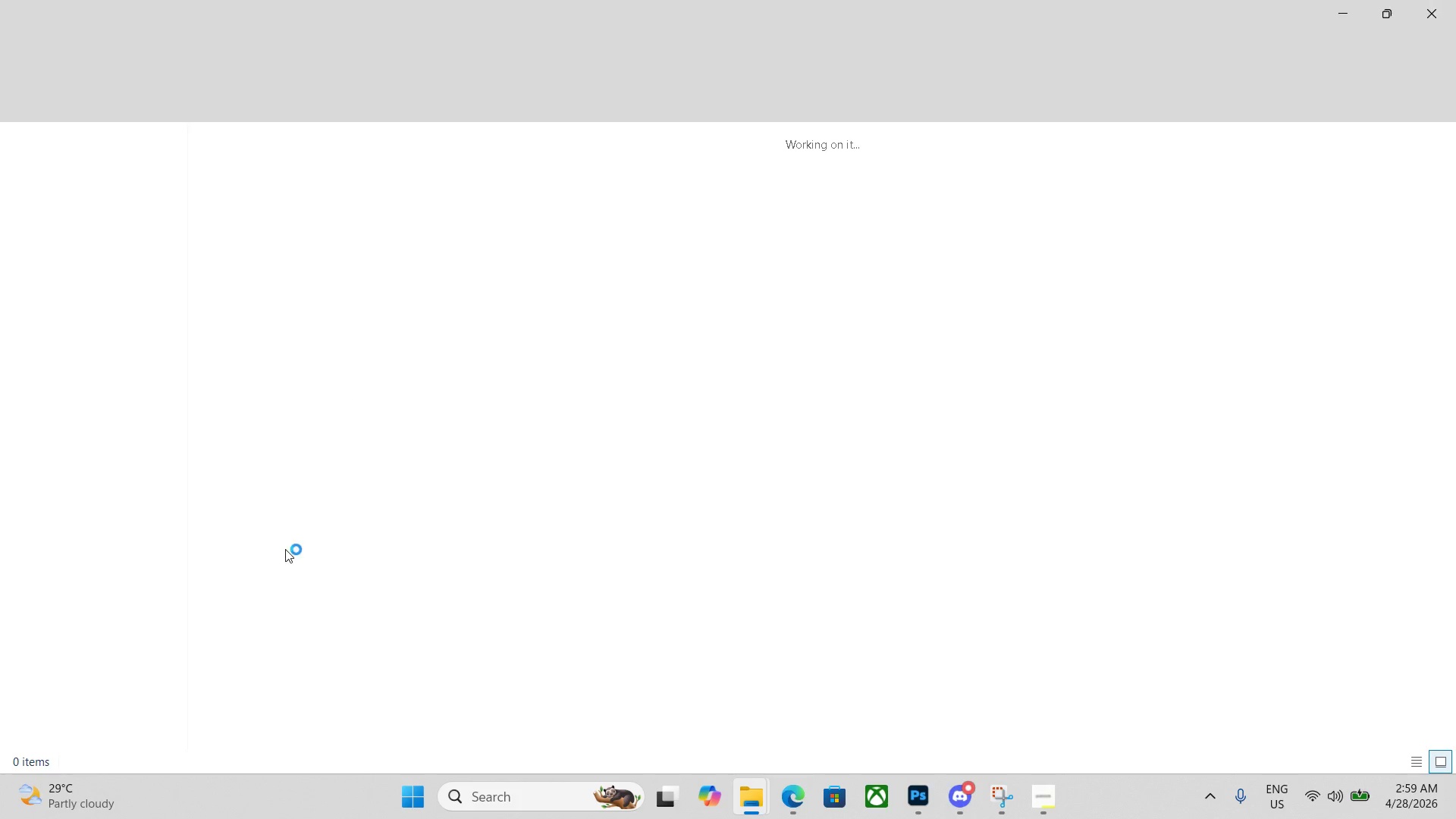 
double_click([184, 140])
 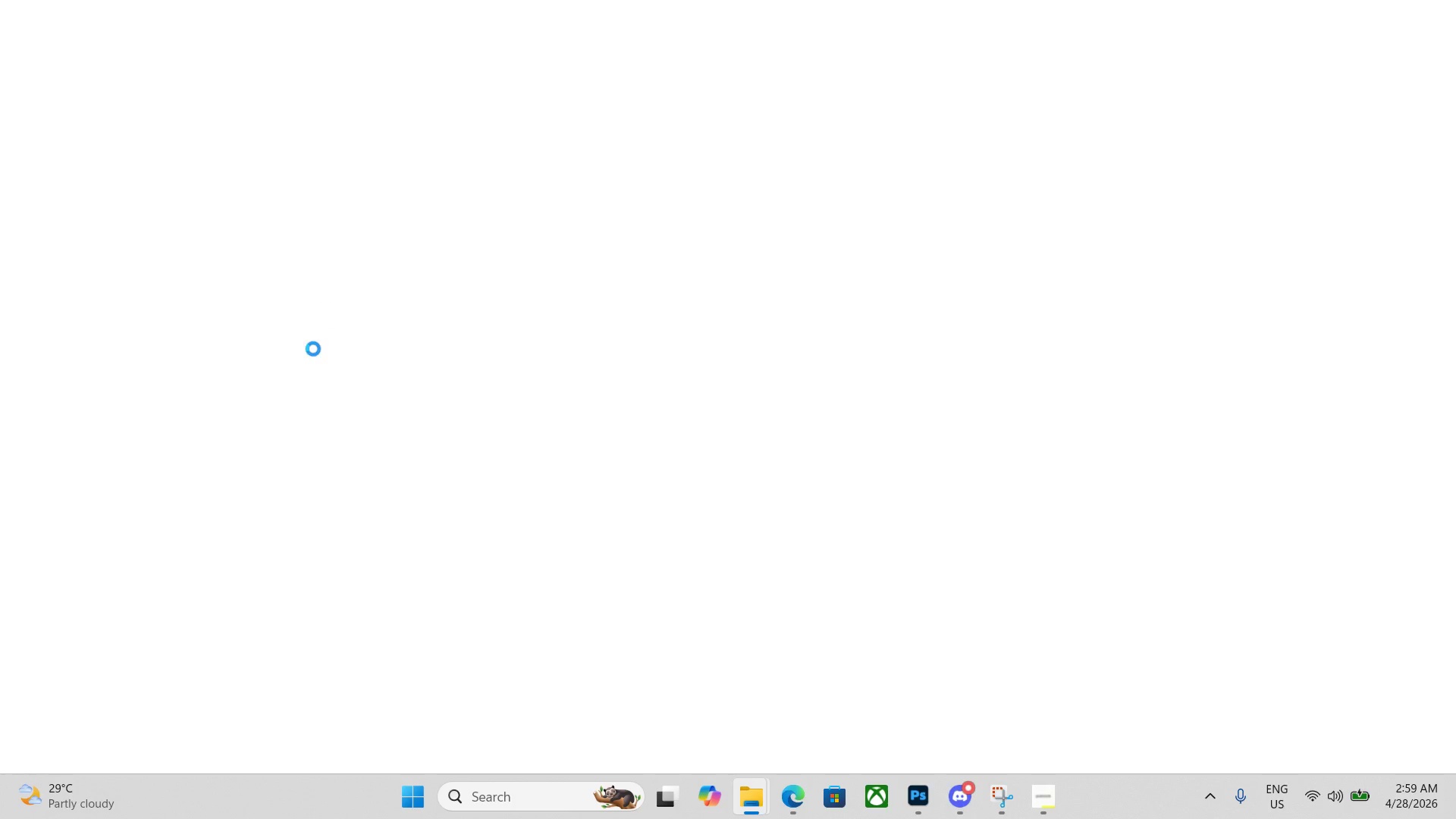 
scroll: coordinate [313, 544], scroll_direction: up, amount: 1.0
 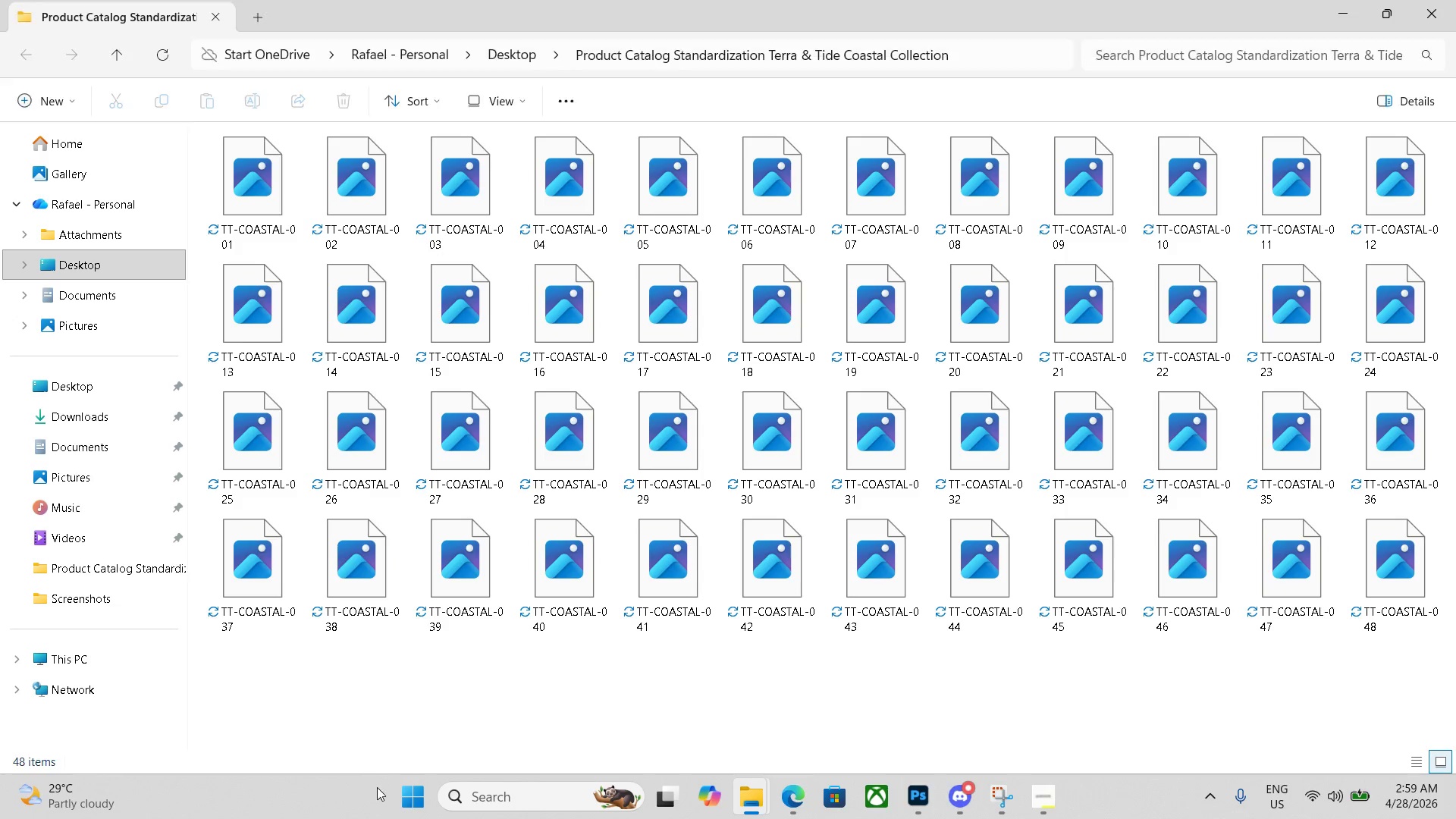 
mouse_move([409, 802])
 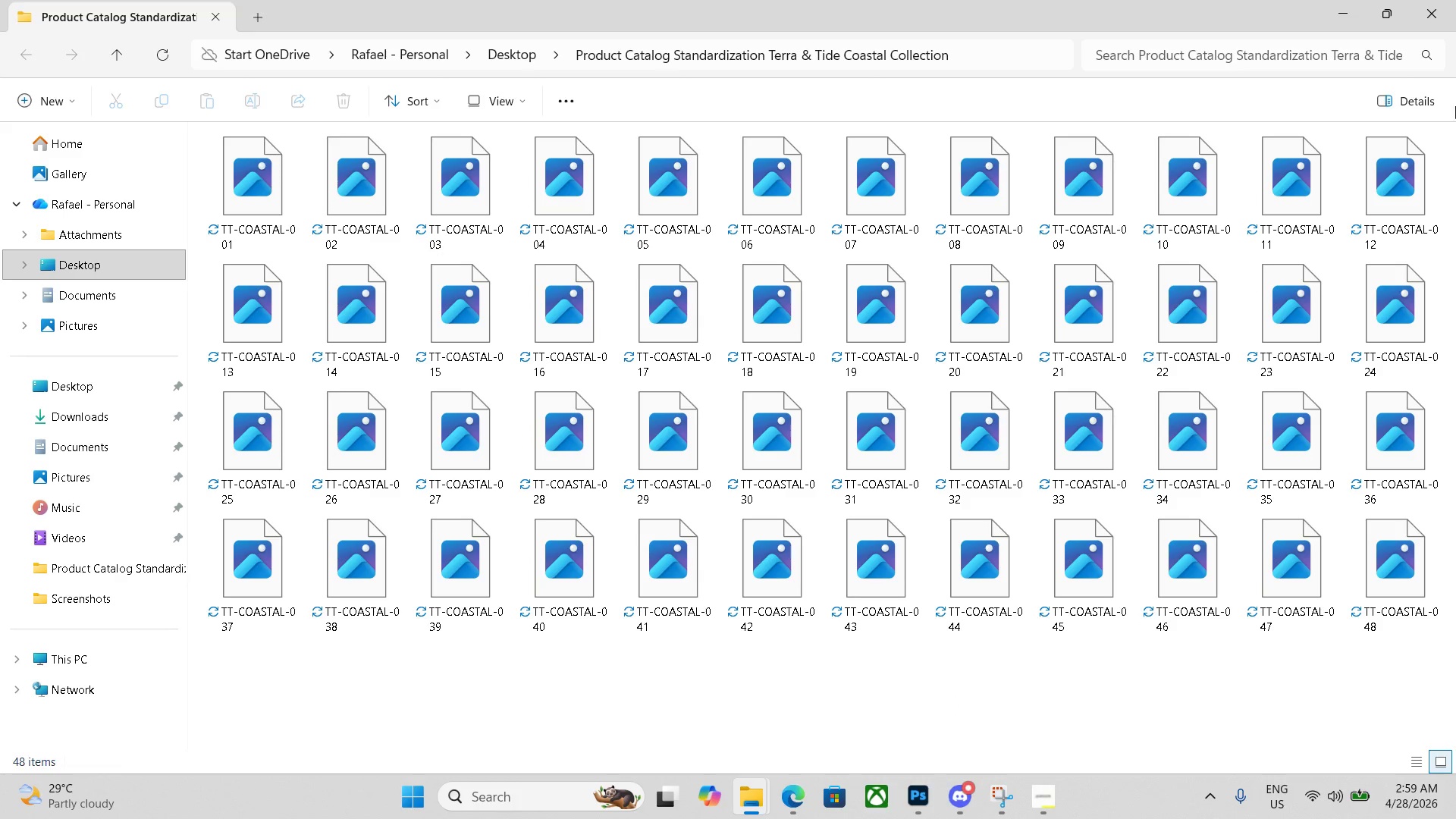 
left_click([1455, 0])